 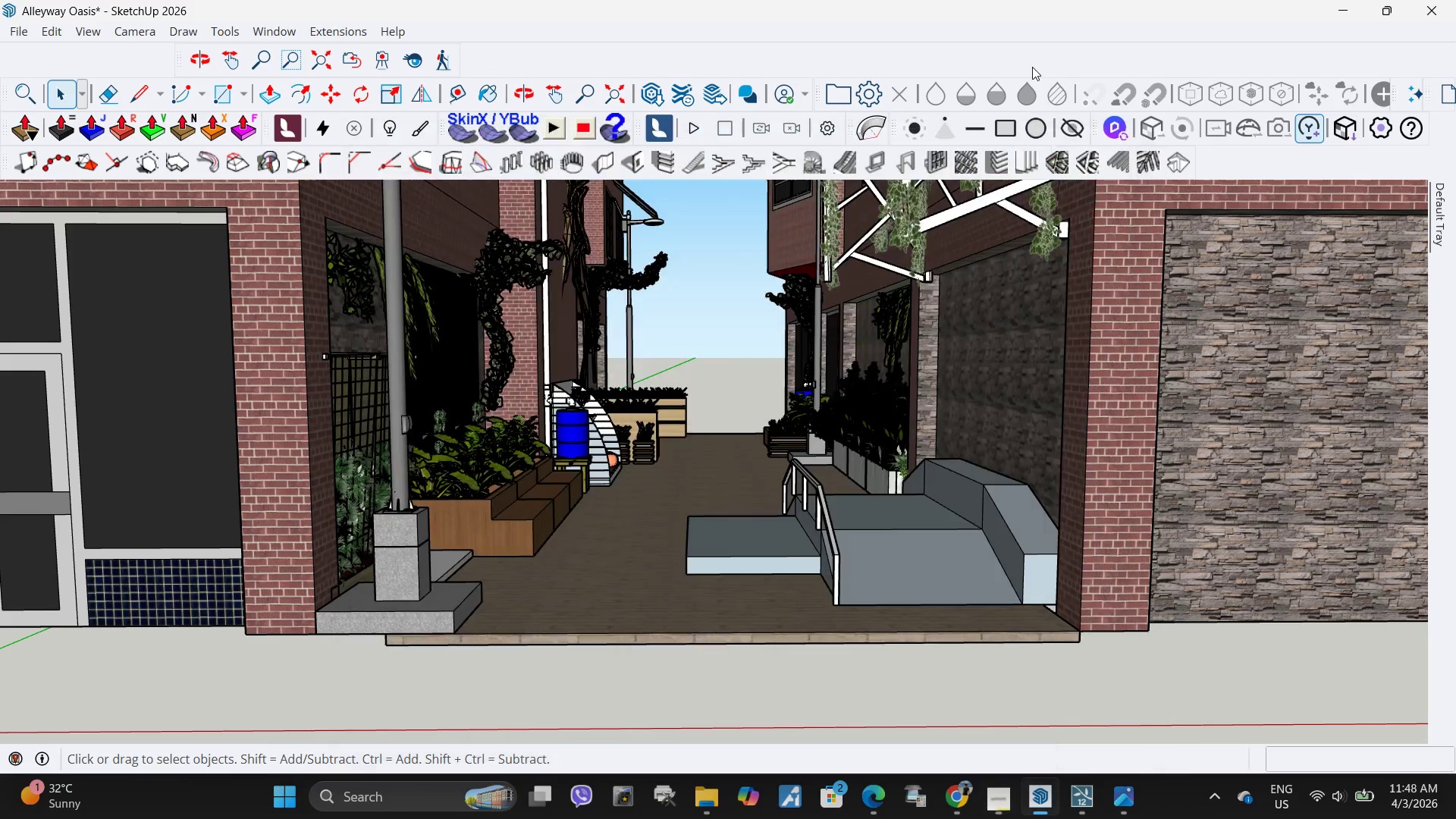 
left_click([606, 450])
 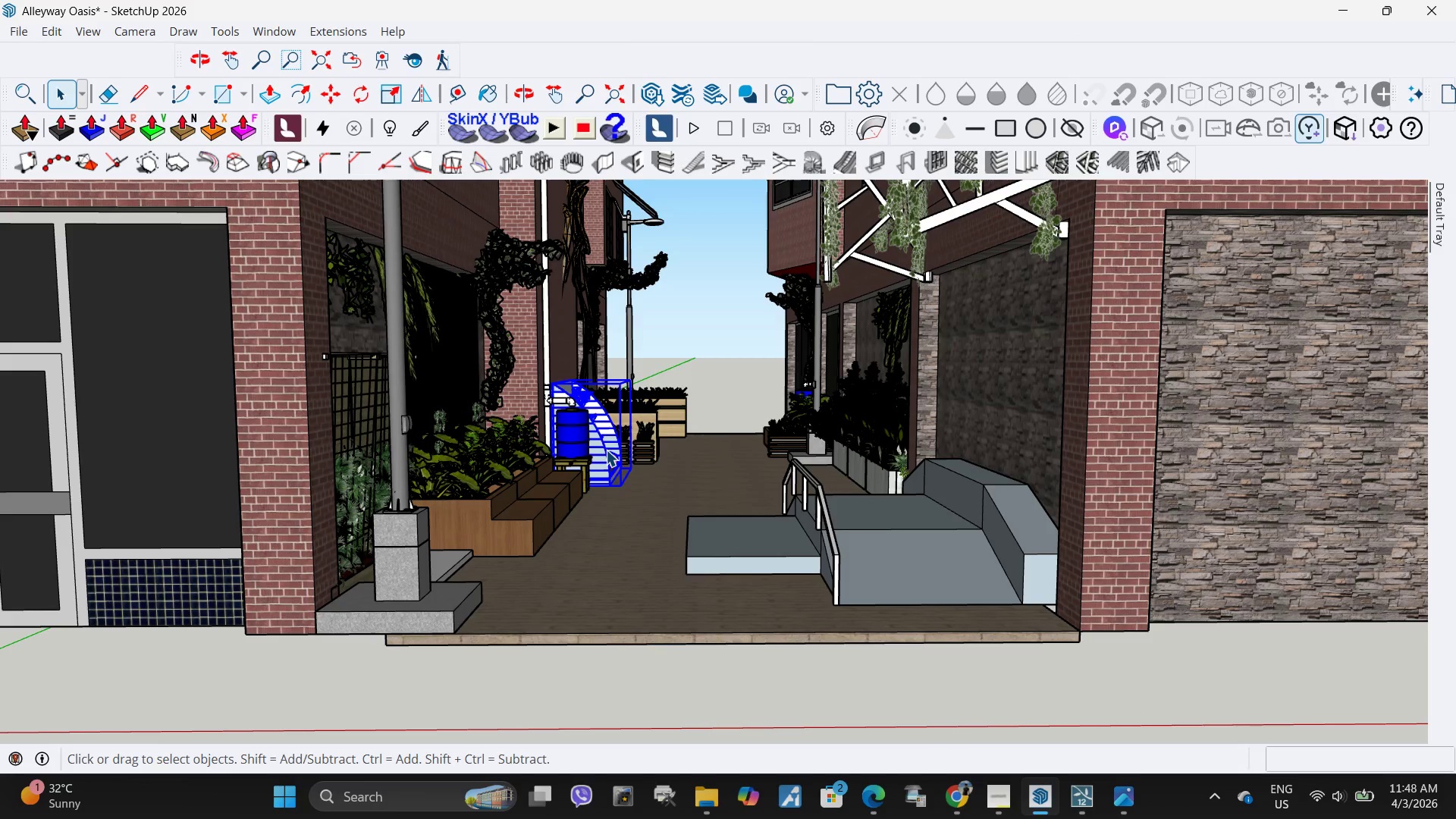 
right_click([606, 450])
 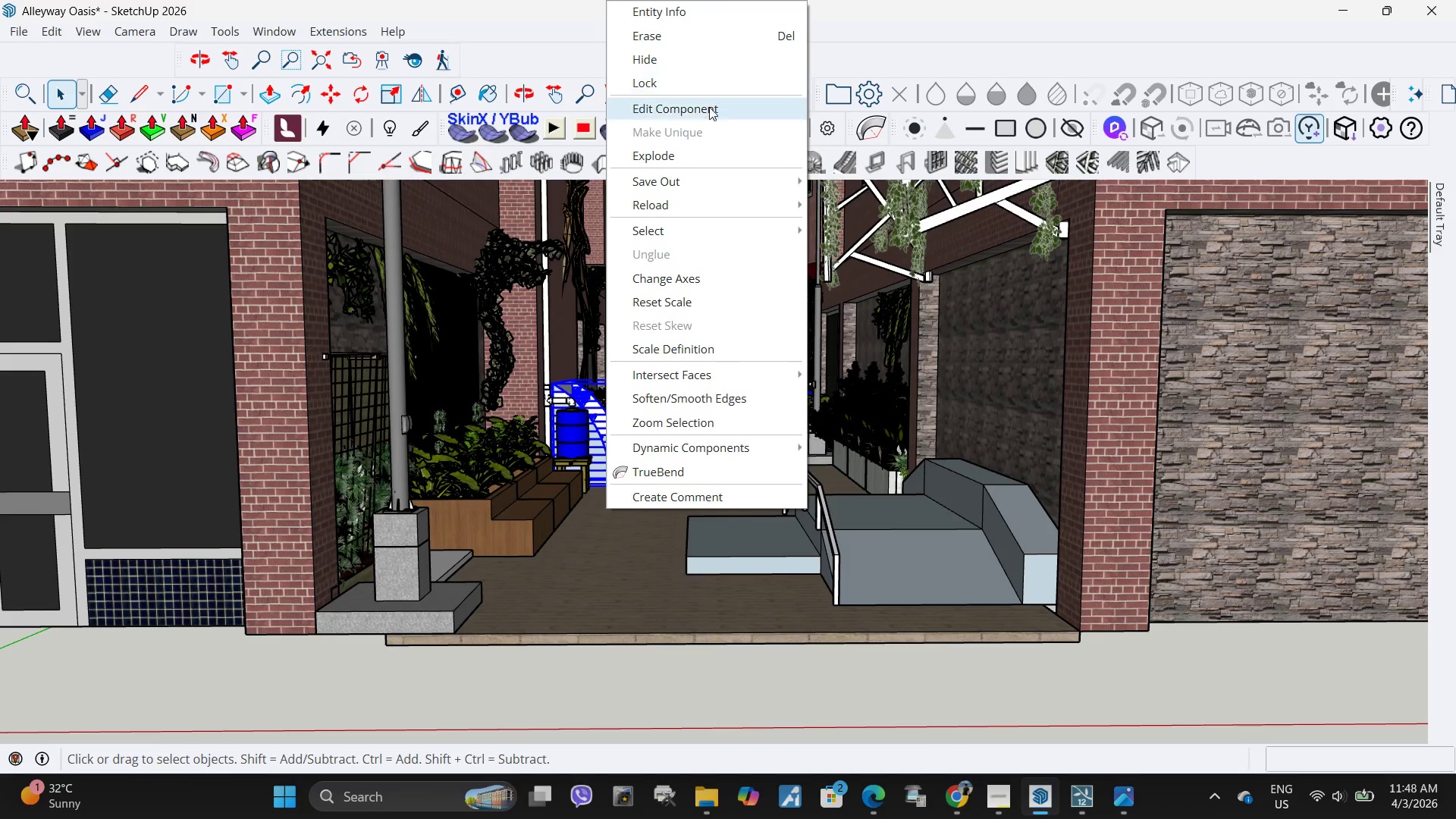 
left_click([707, 109])
 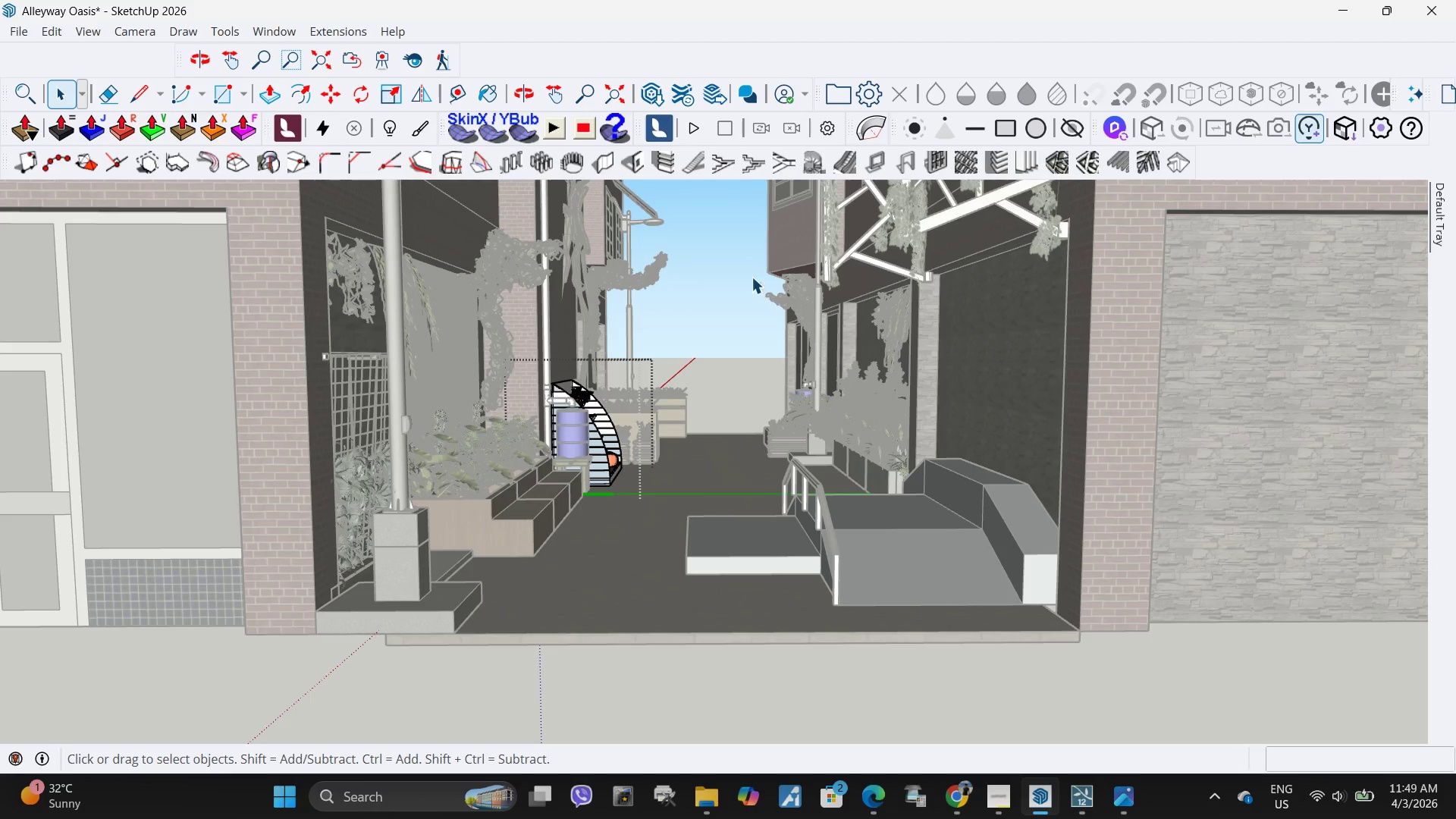 
key(Escape)
 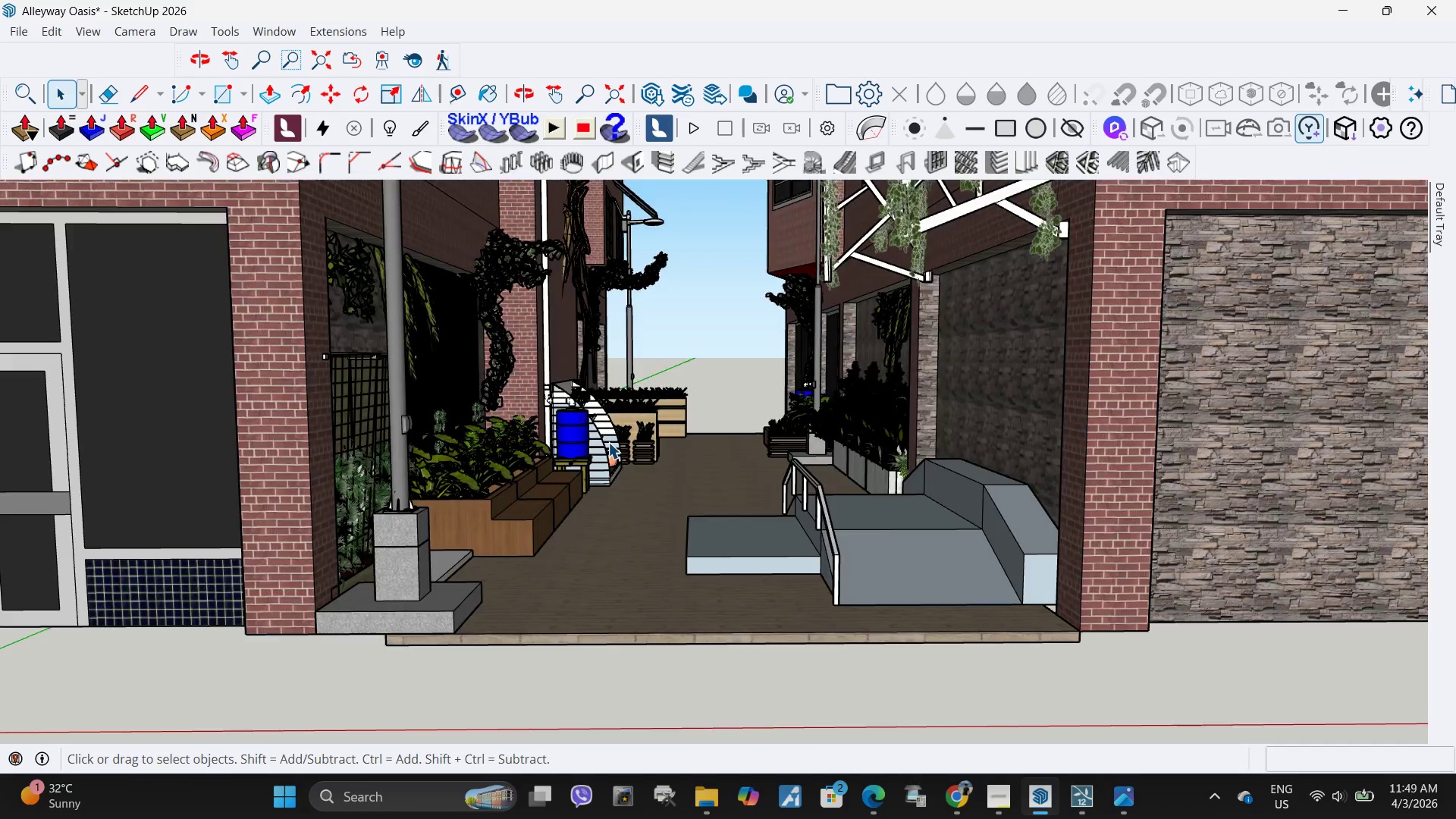 
left_click([608, 442])
 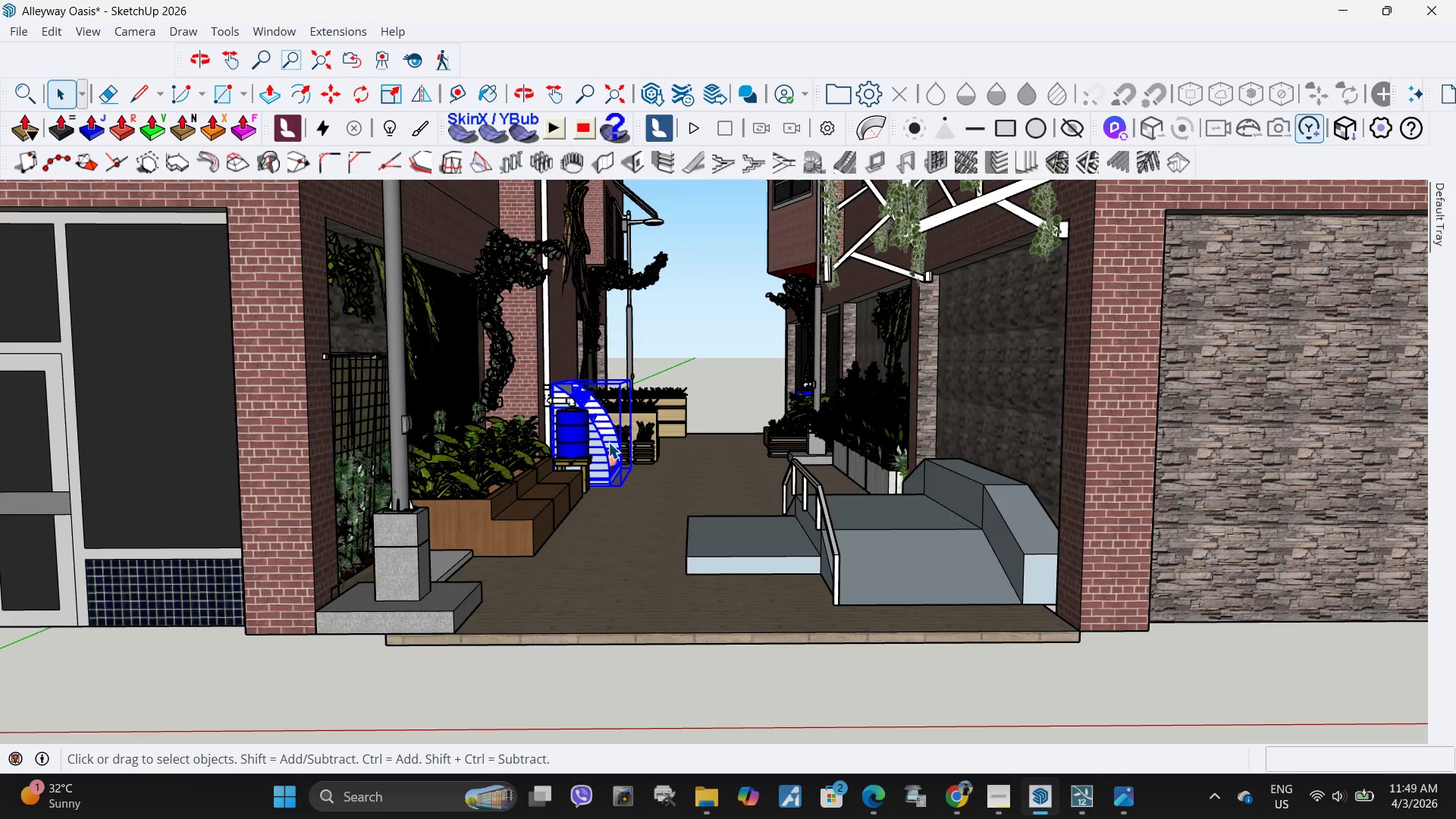 
right_click([608, 442])
 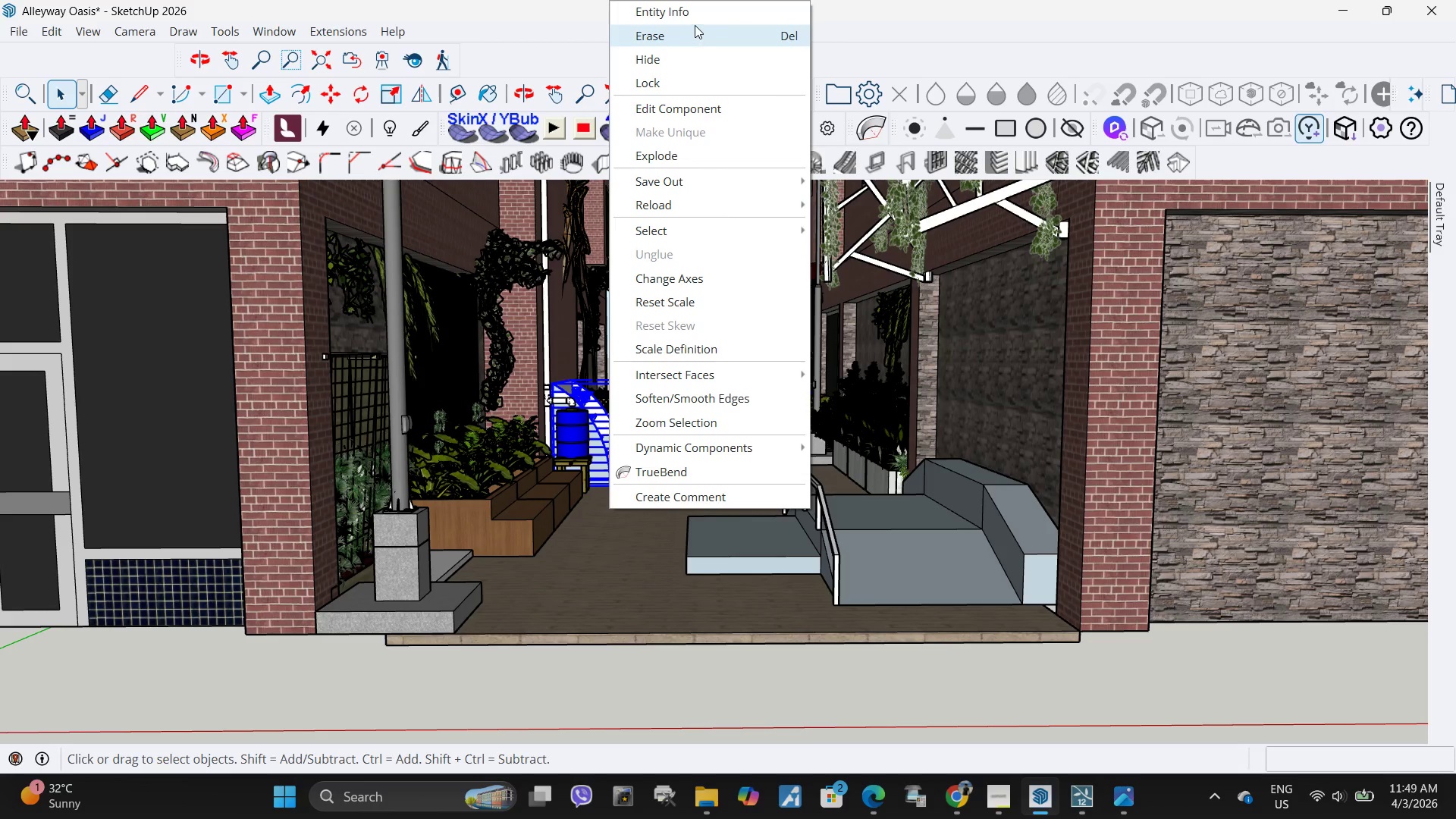 
left_click([701, 16])
 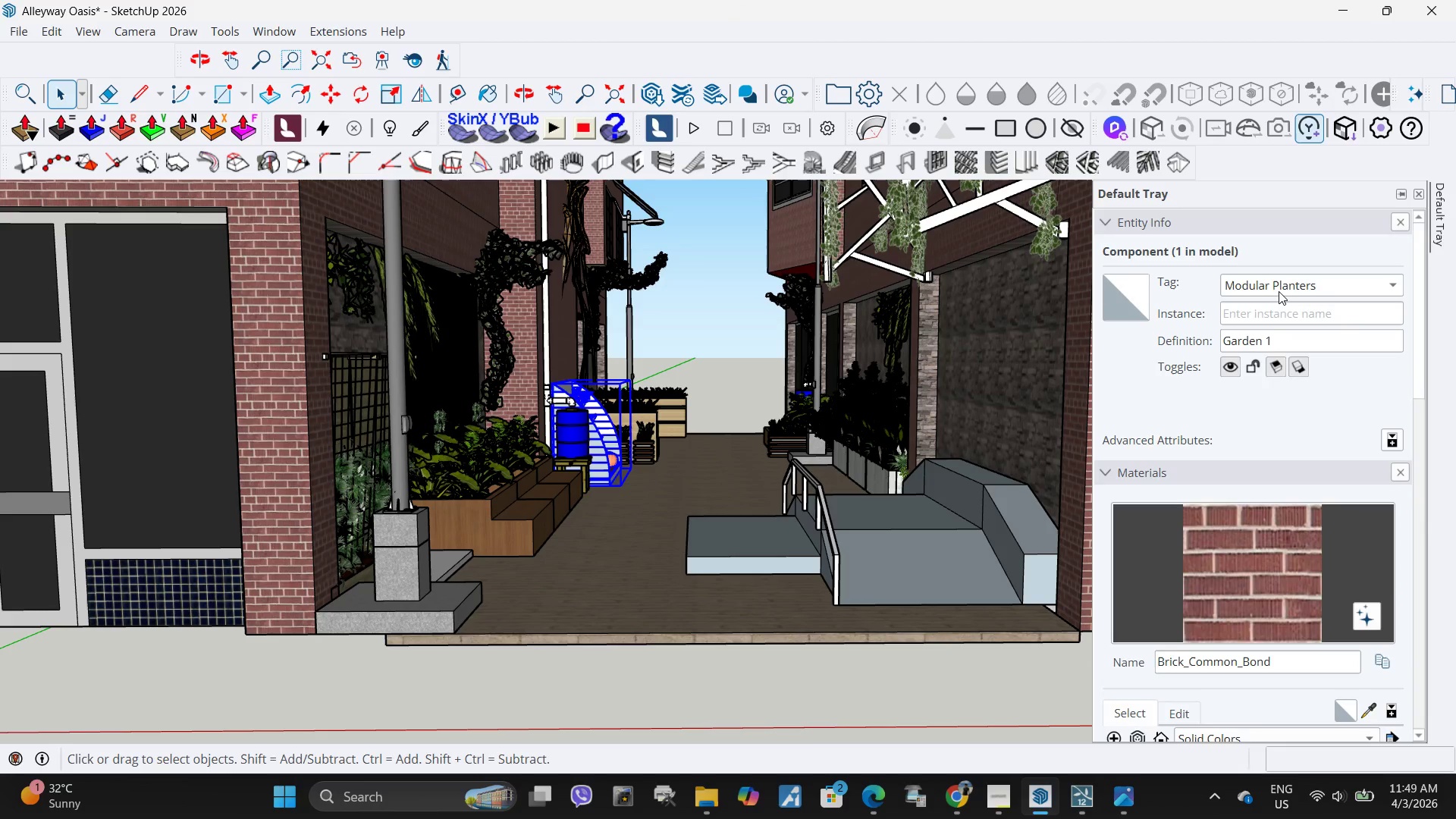 
left_click([701, 486])
 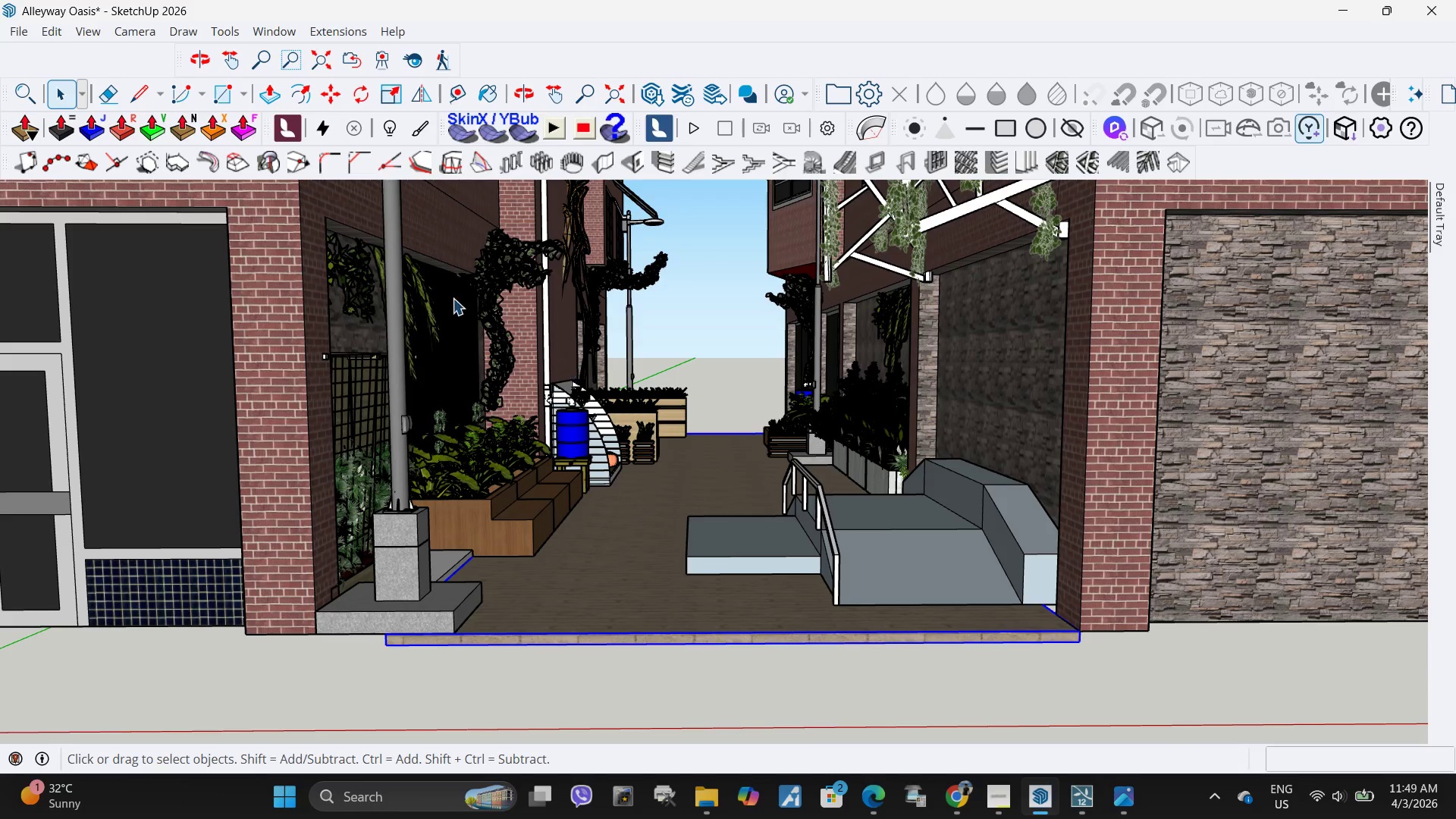 
left_click([582, 248])
 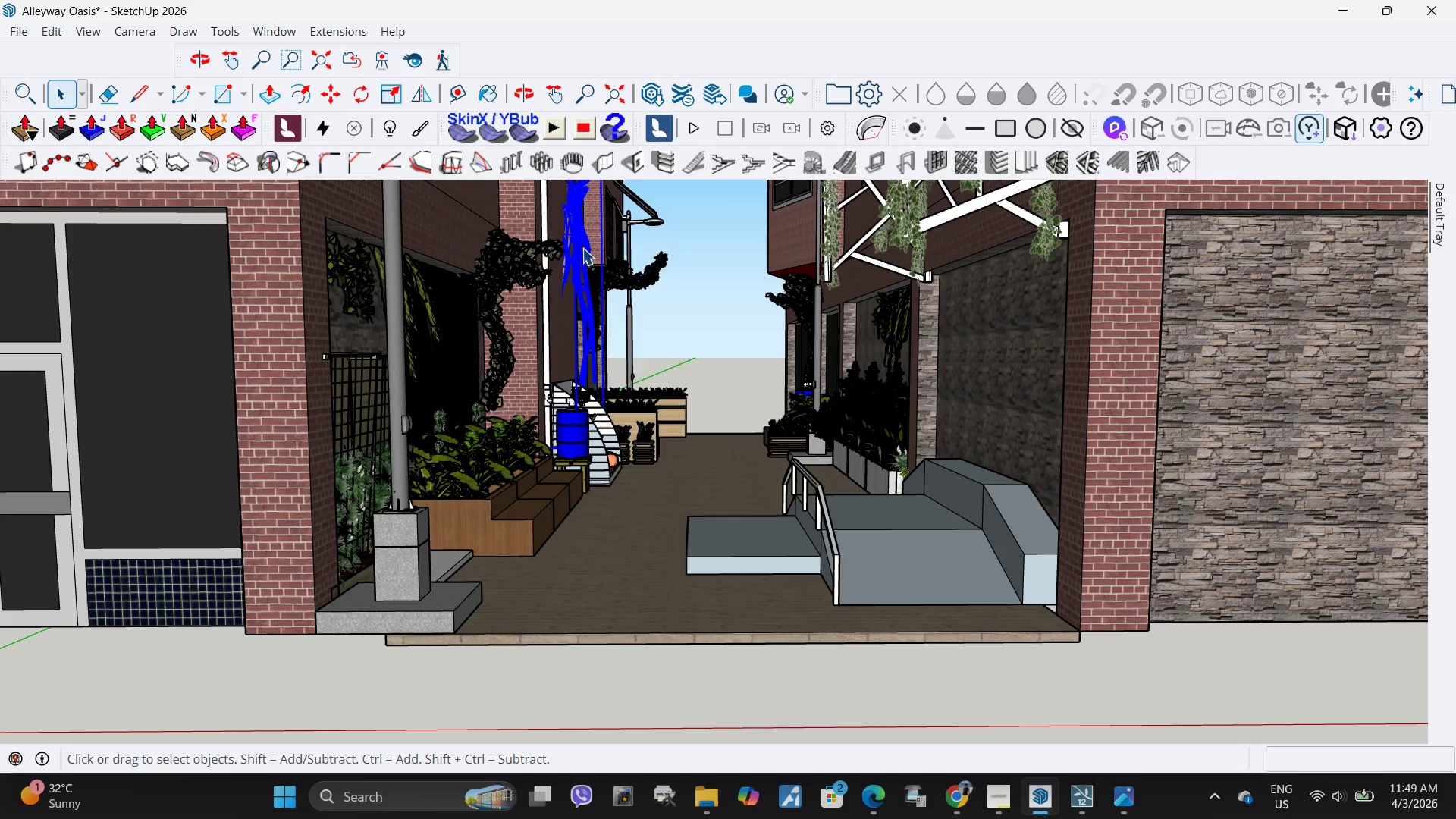 
right_click([582, 248])
 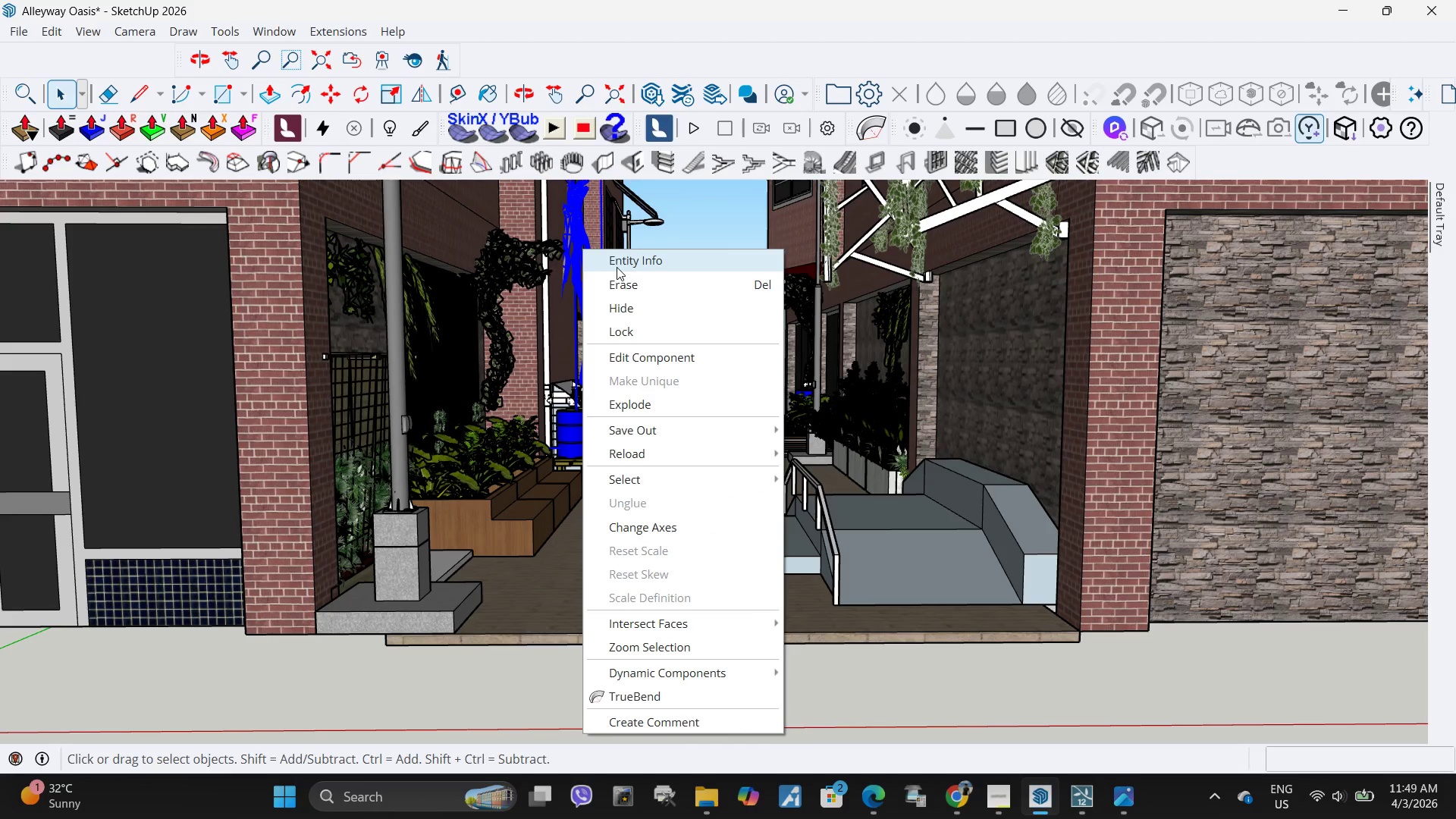 
left_click([617, 267])
 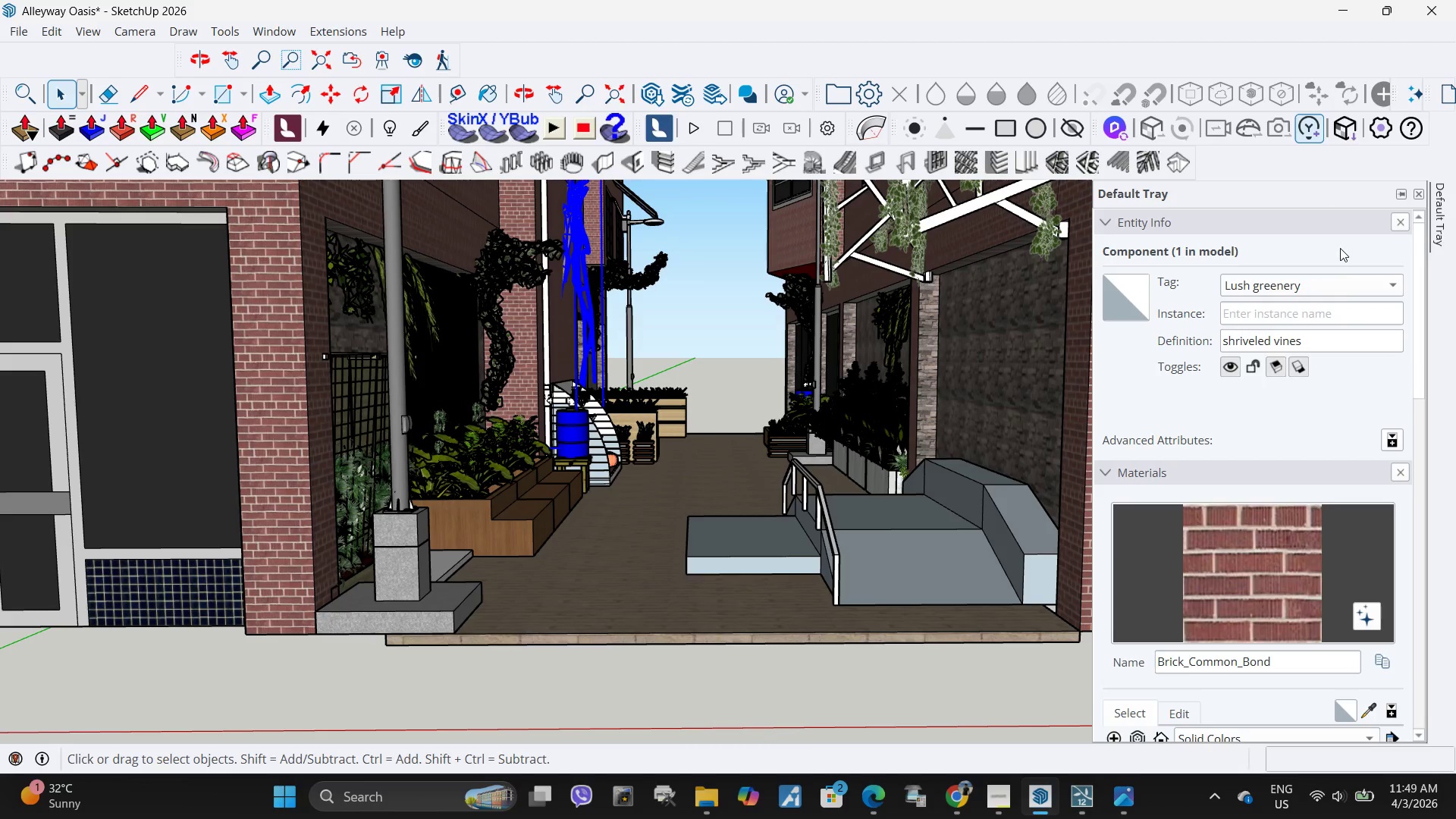 
wait(6.23)
 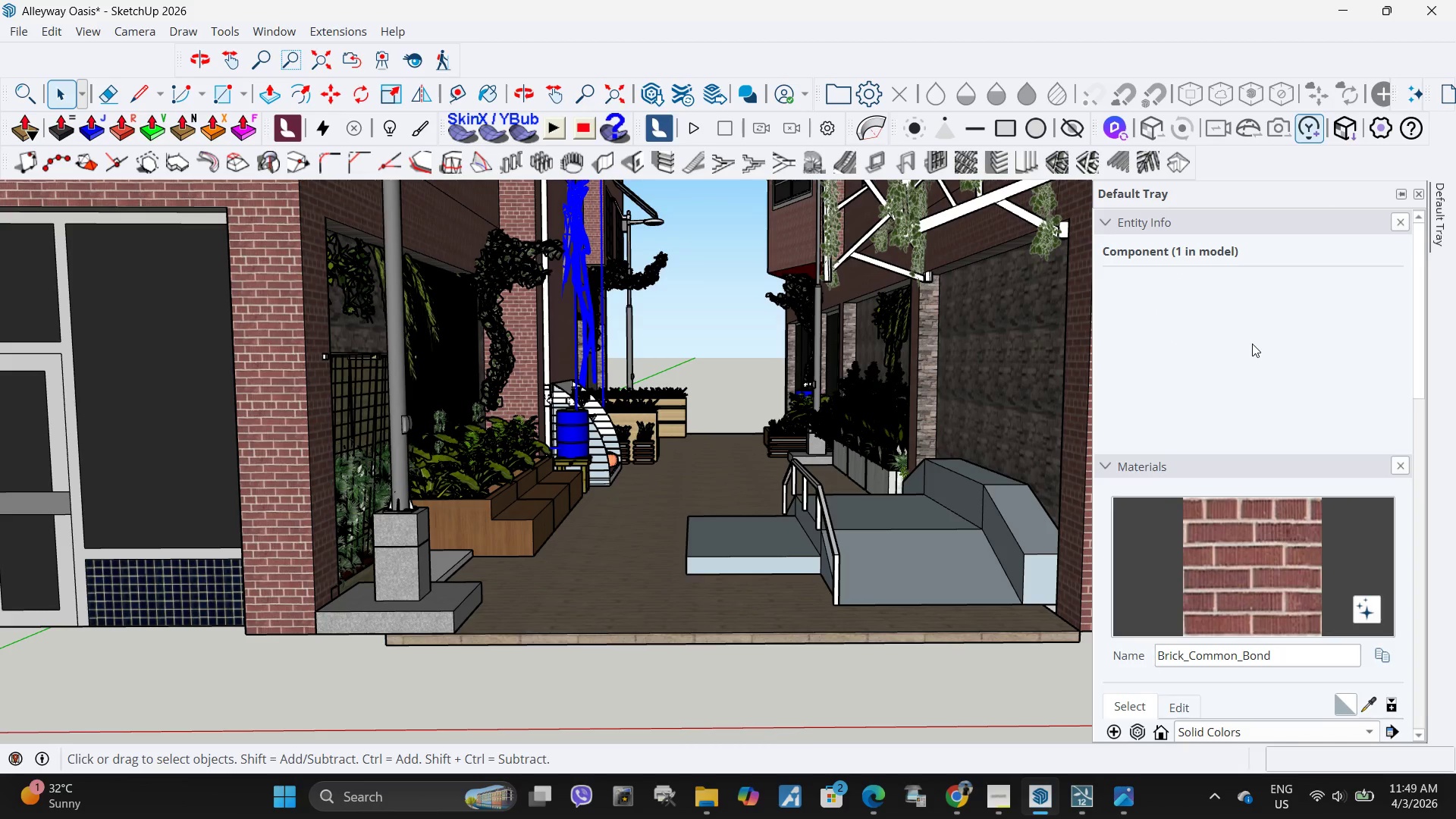 
left_click([841, 540])
 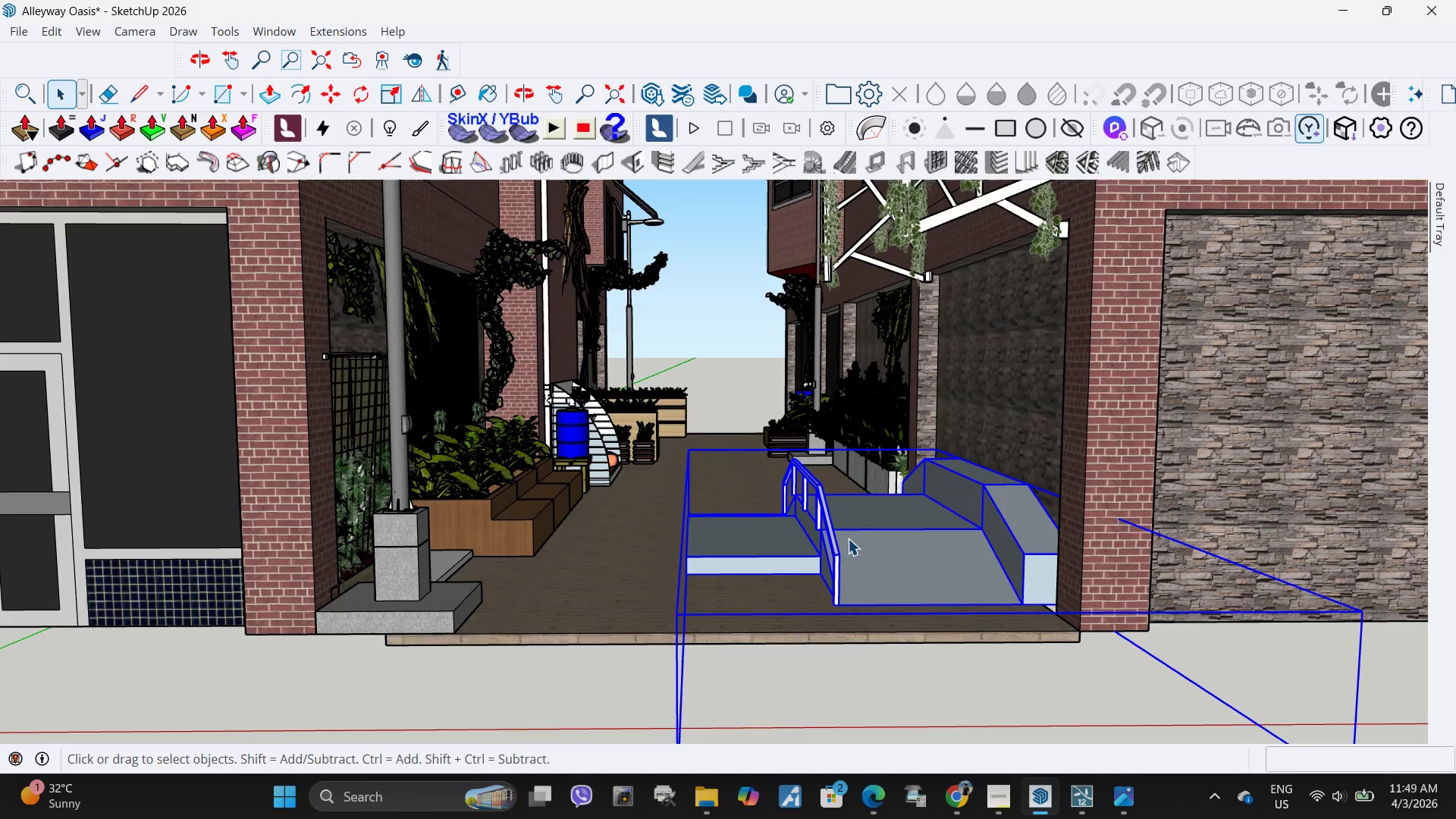 
right_click([848, 538])
 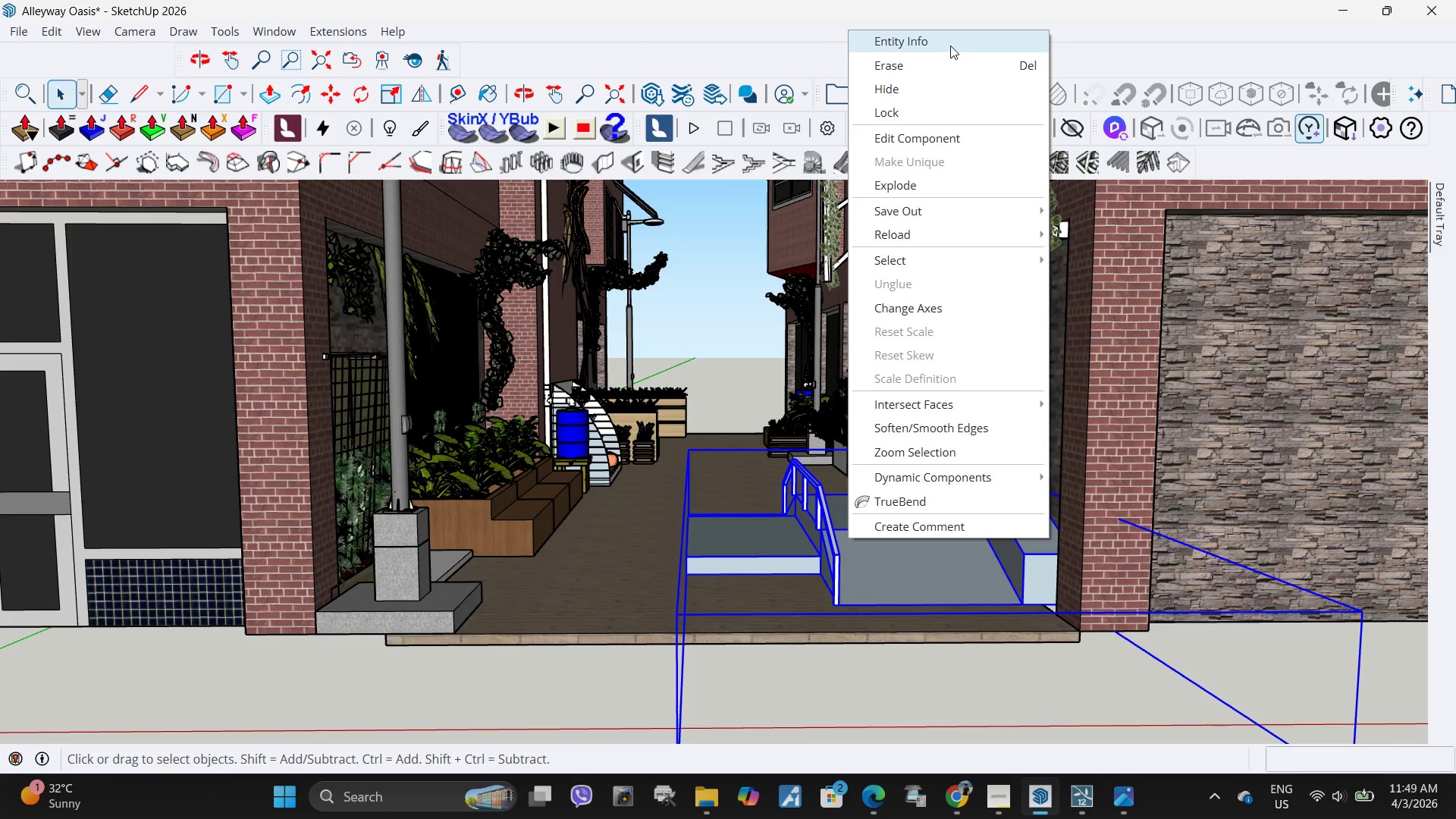 
left_click([950, 46])
 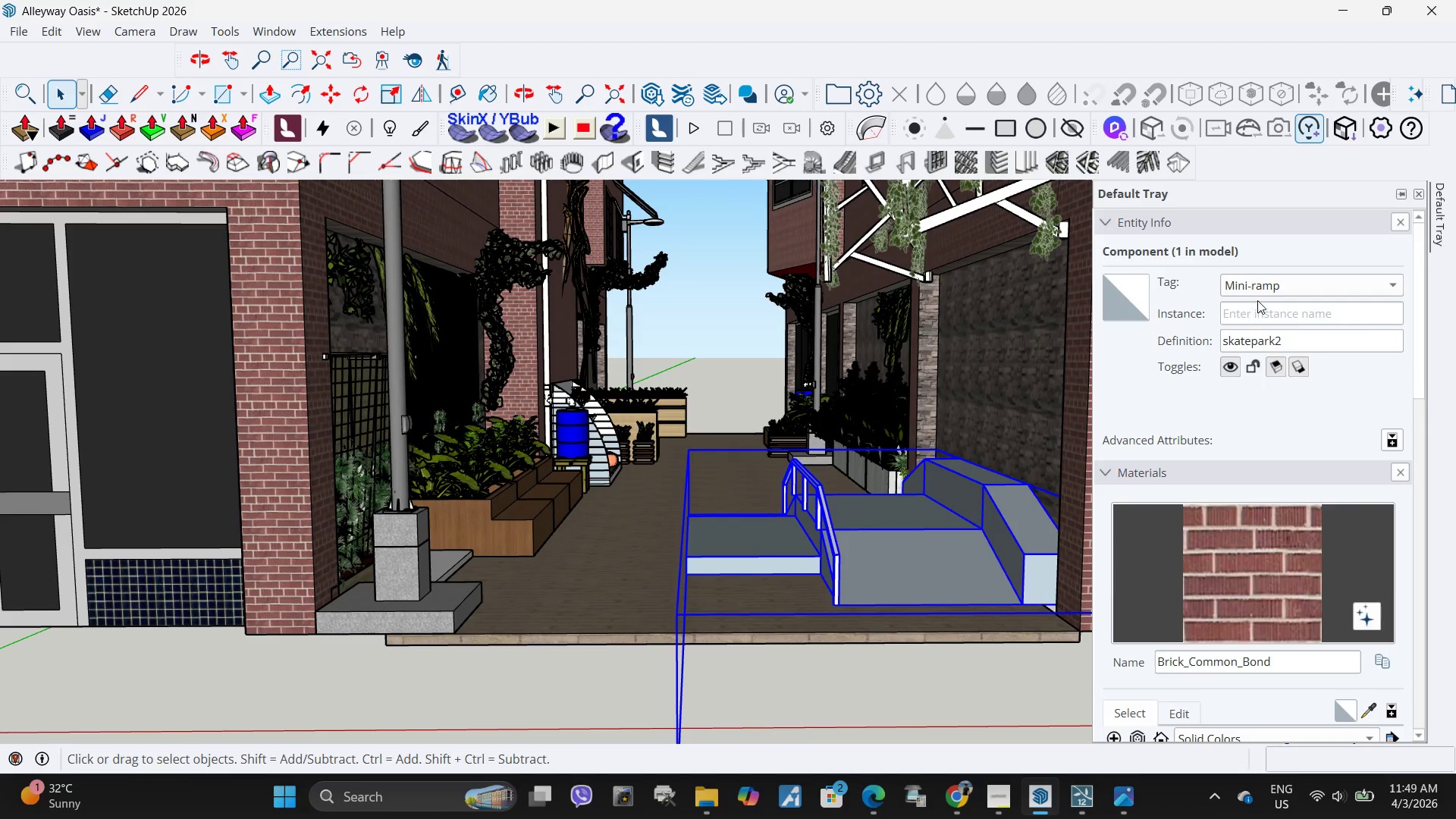 
left_click([720, 365])
 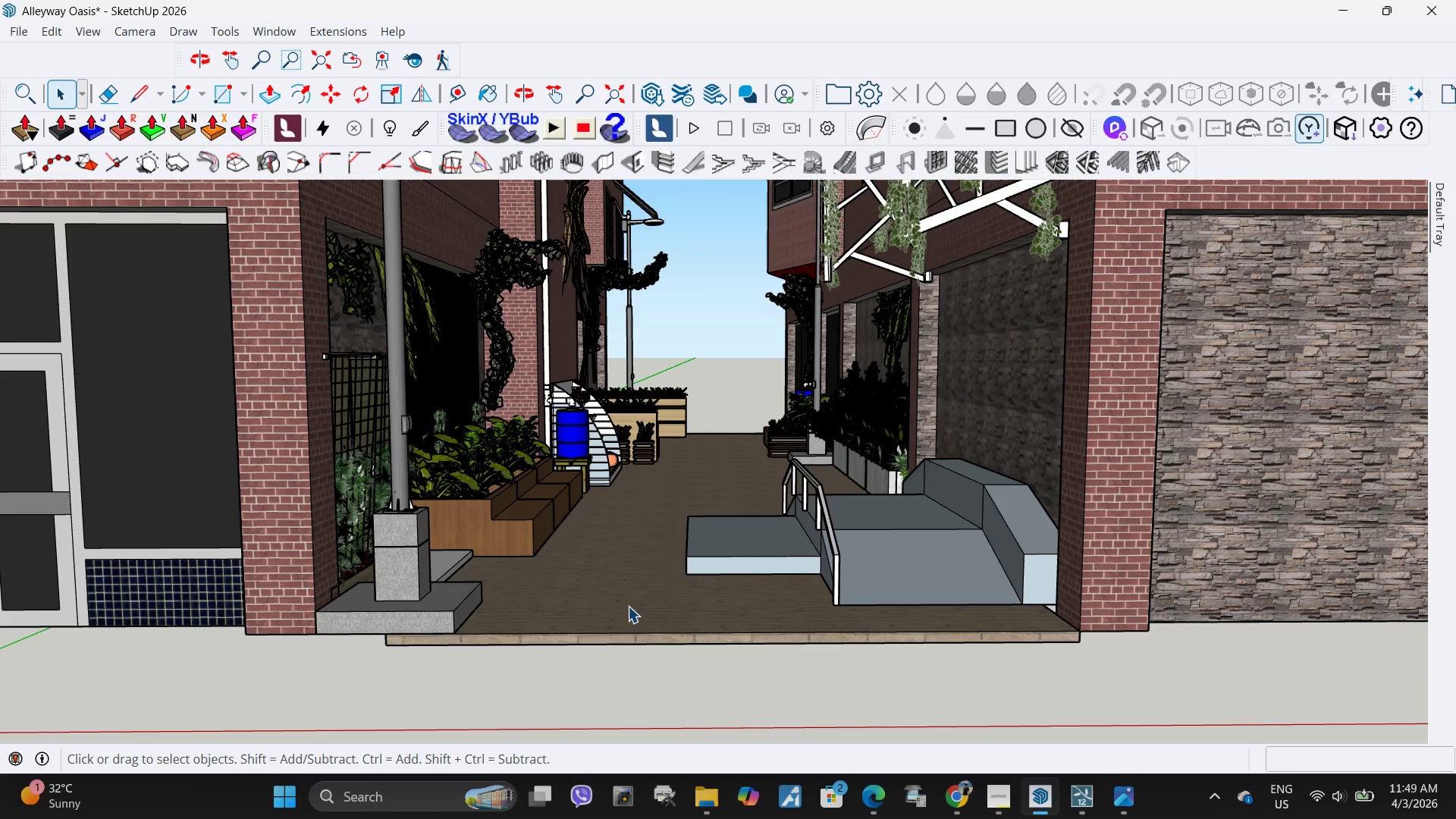 
left_click_drag(start_coordinate=[630, 605], to_coordinate=[639, 603])
 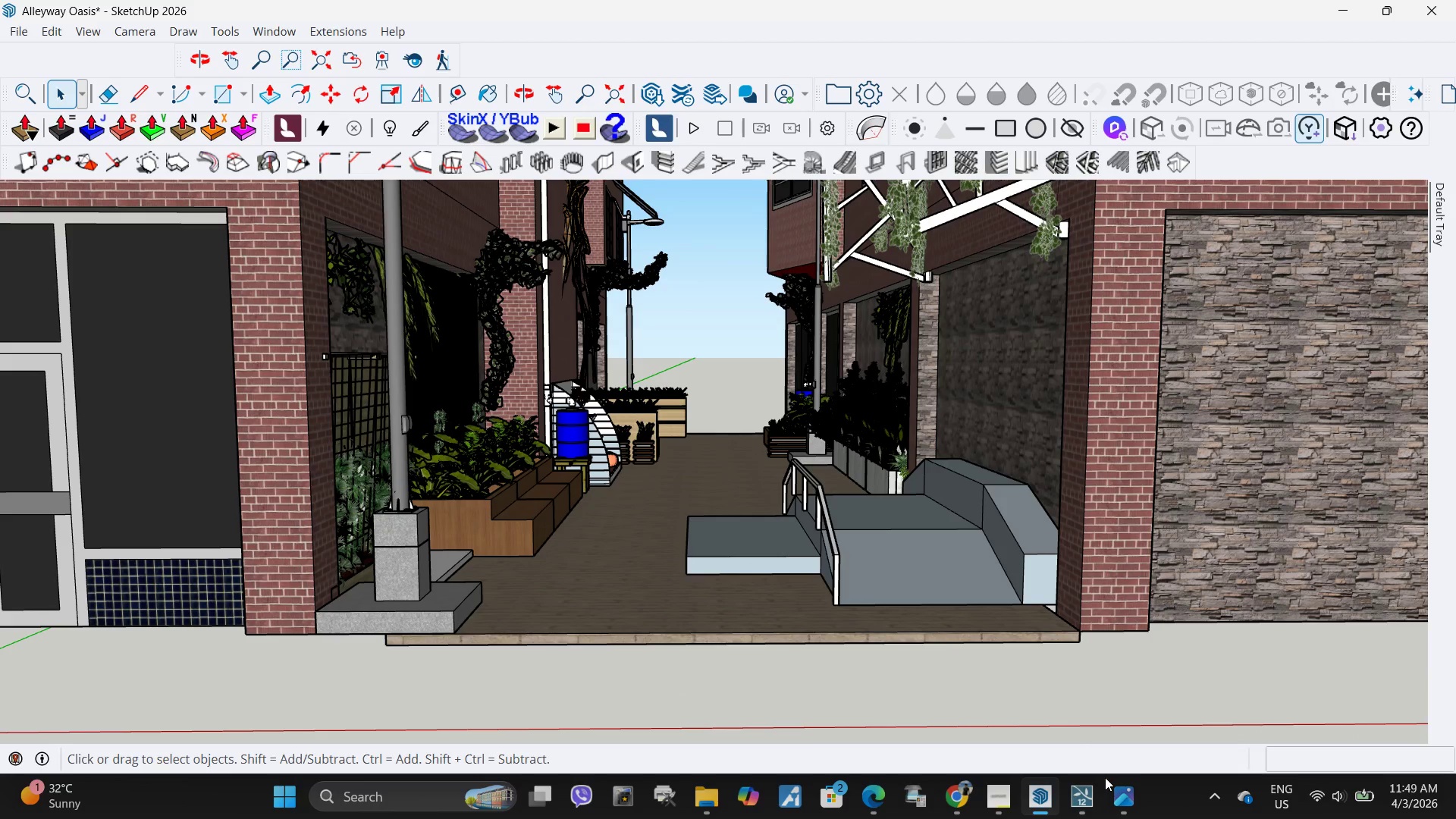 
wait(9.9)
 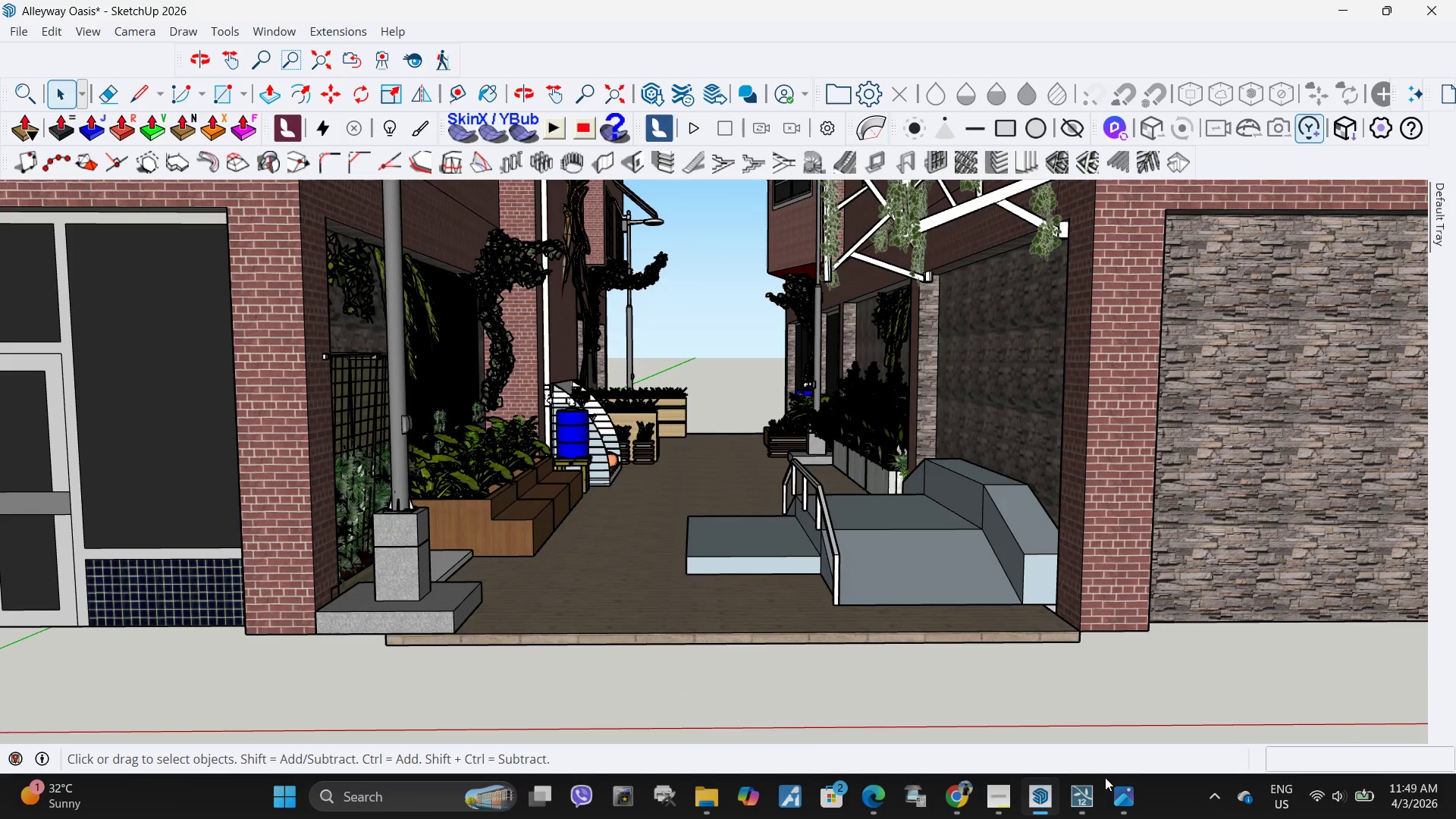 
mouse_move([1094, 759])
 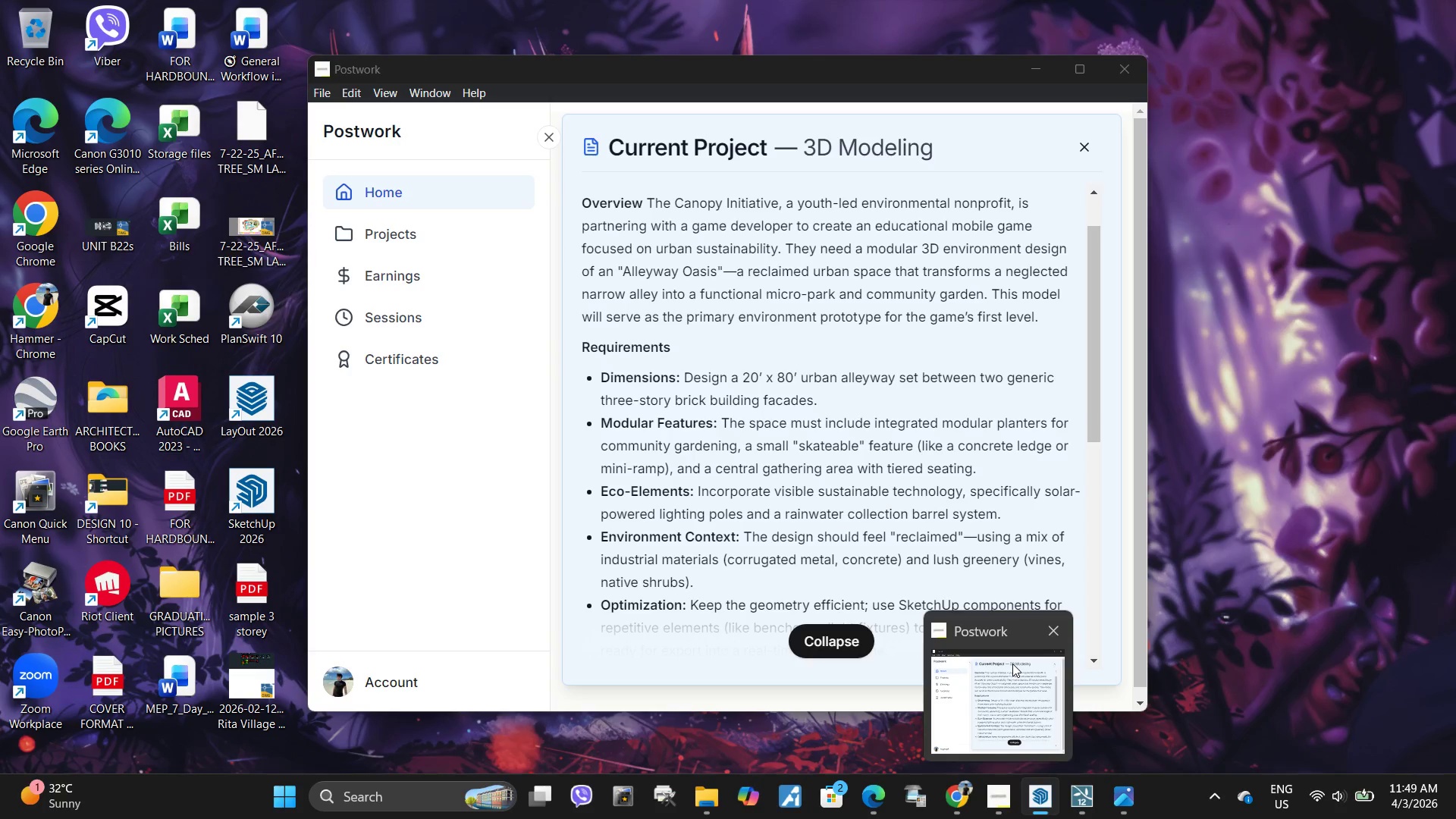 
left_click([1012, 664])